 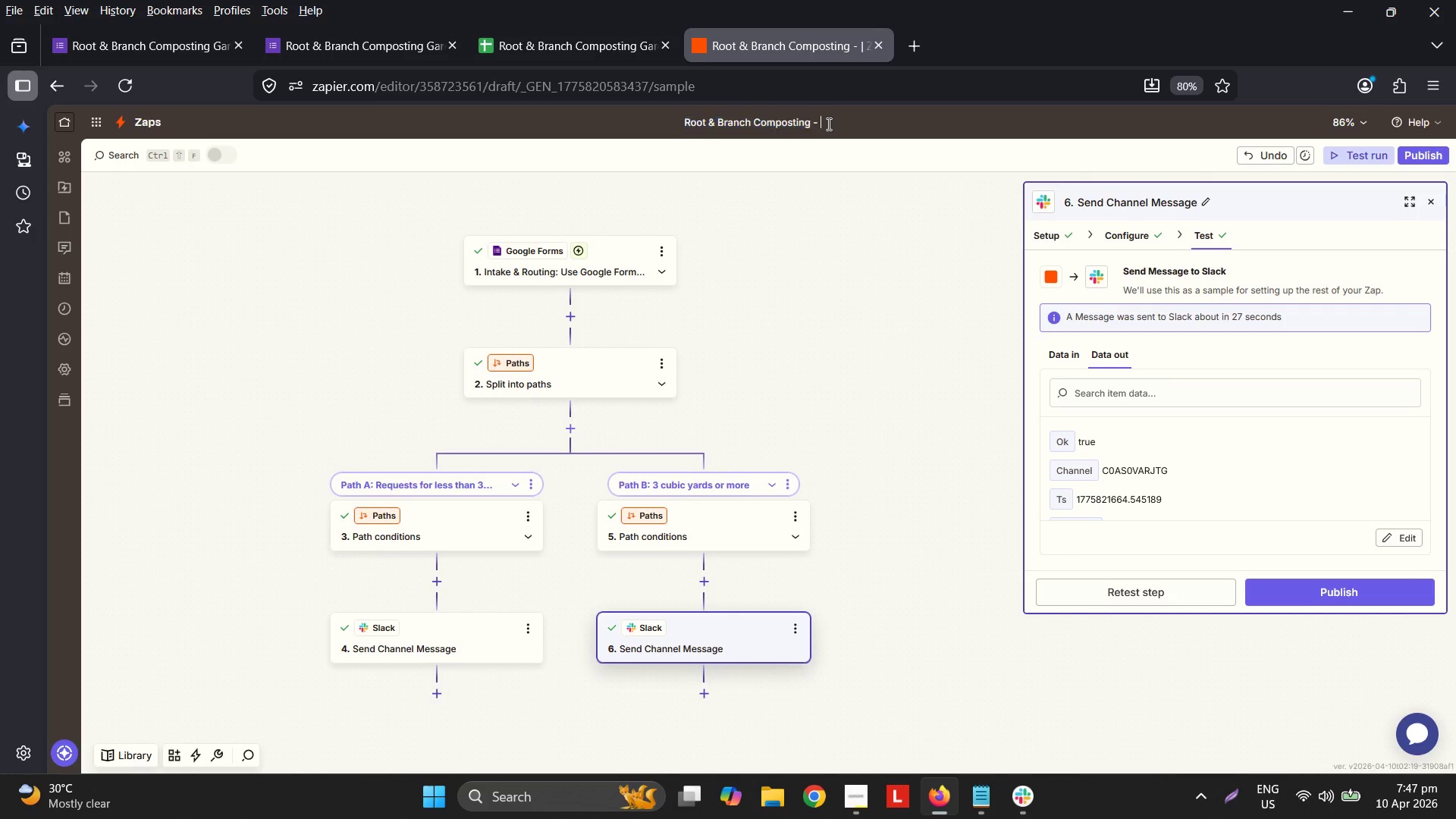 
type(Tiered Approver Logic)
 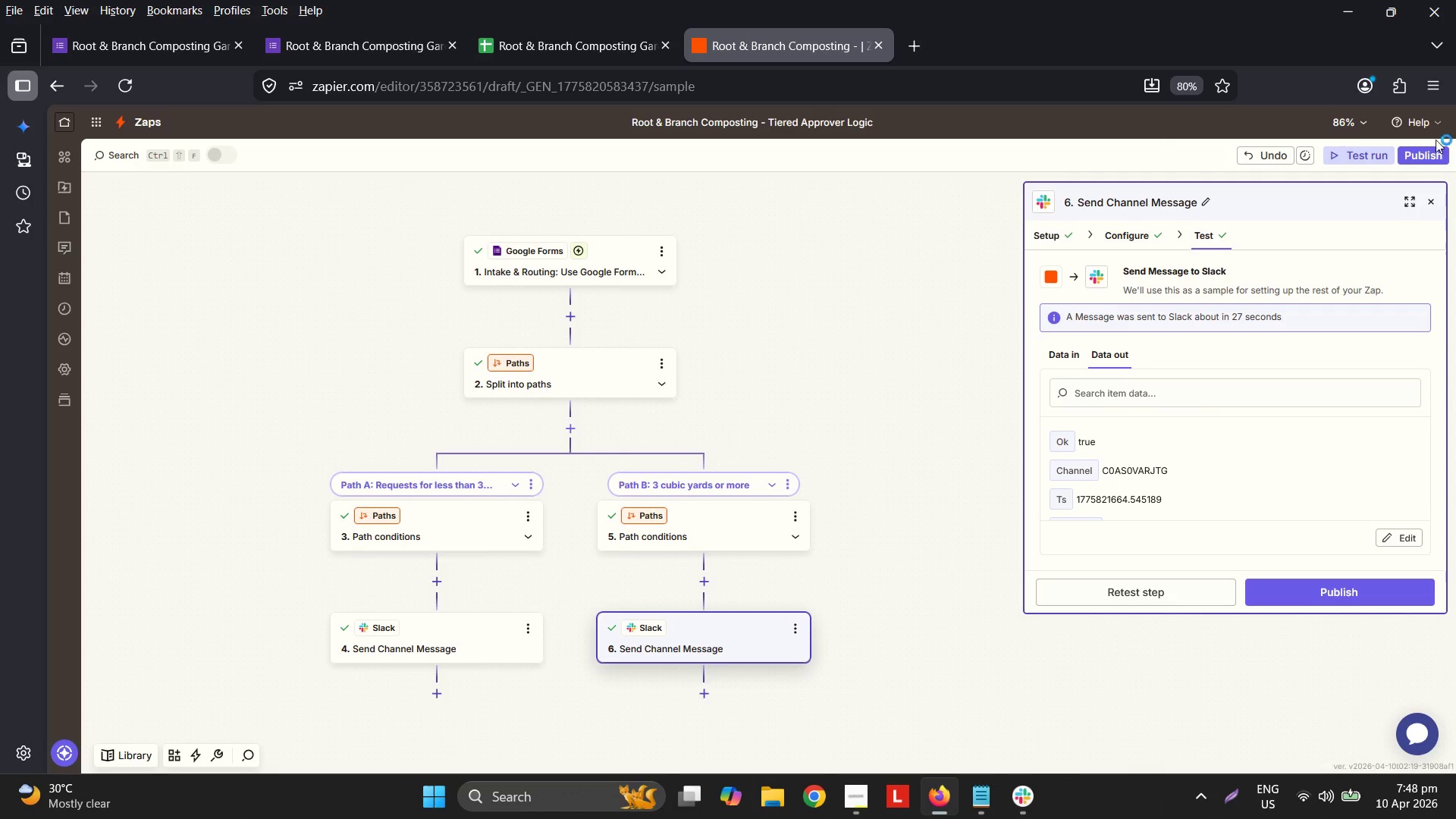 
left_click([1436, 146])
 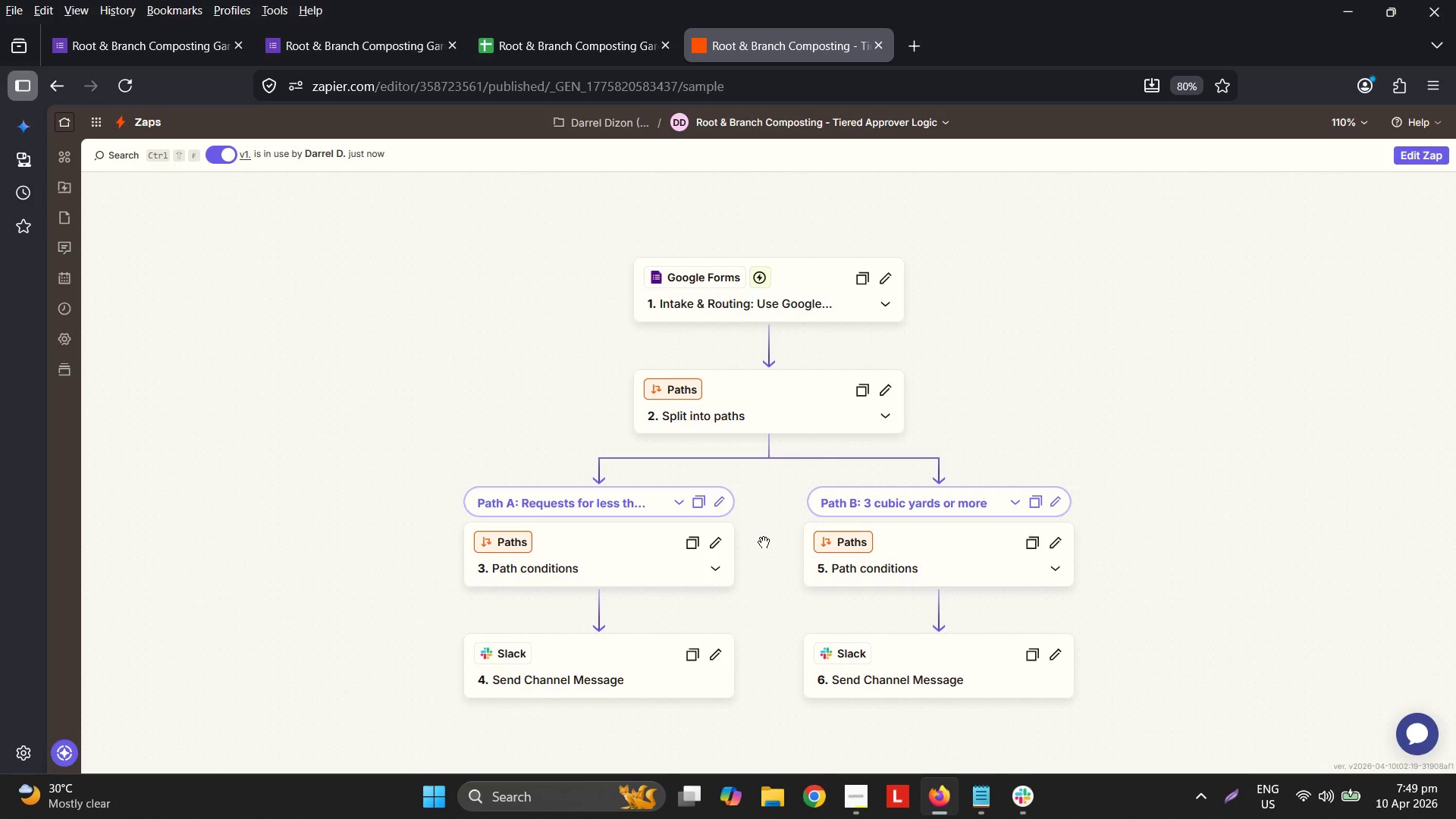 
wait(63.5)
 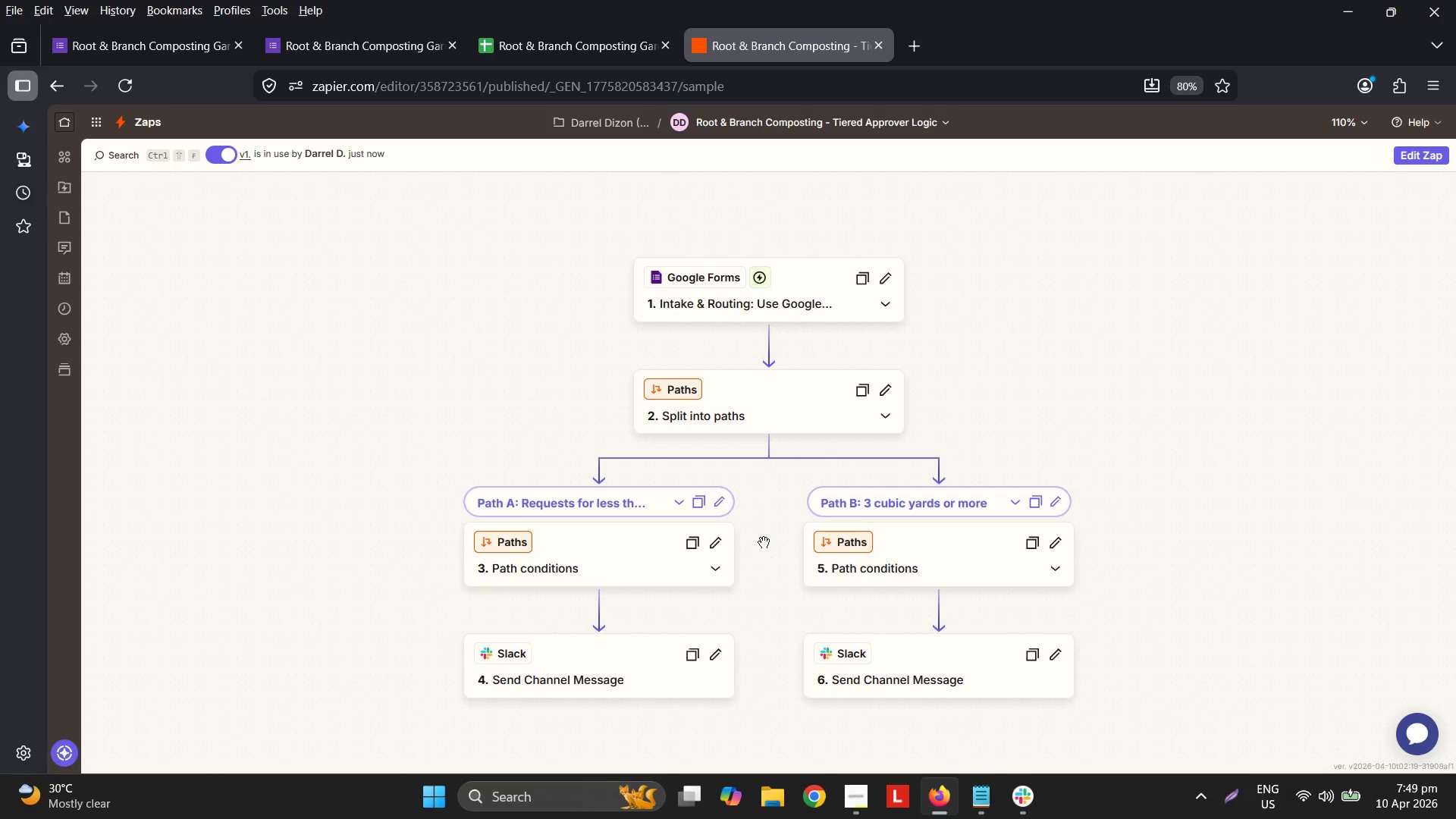 
left_click([911, 51])
 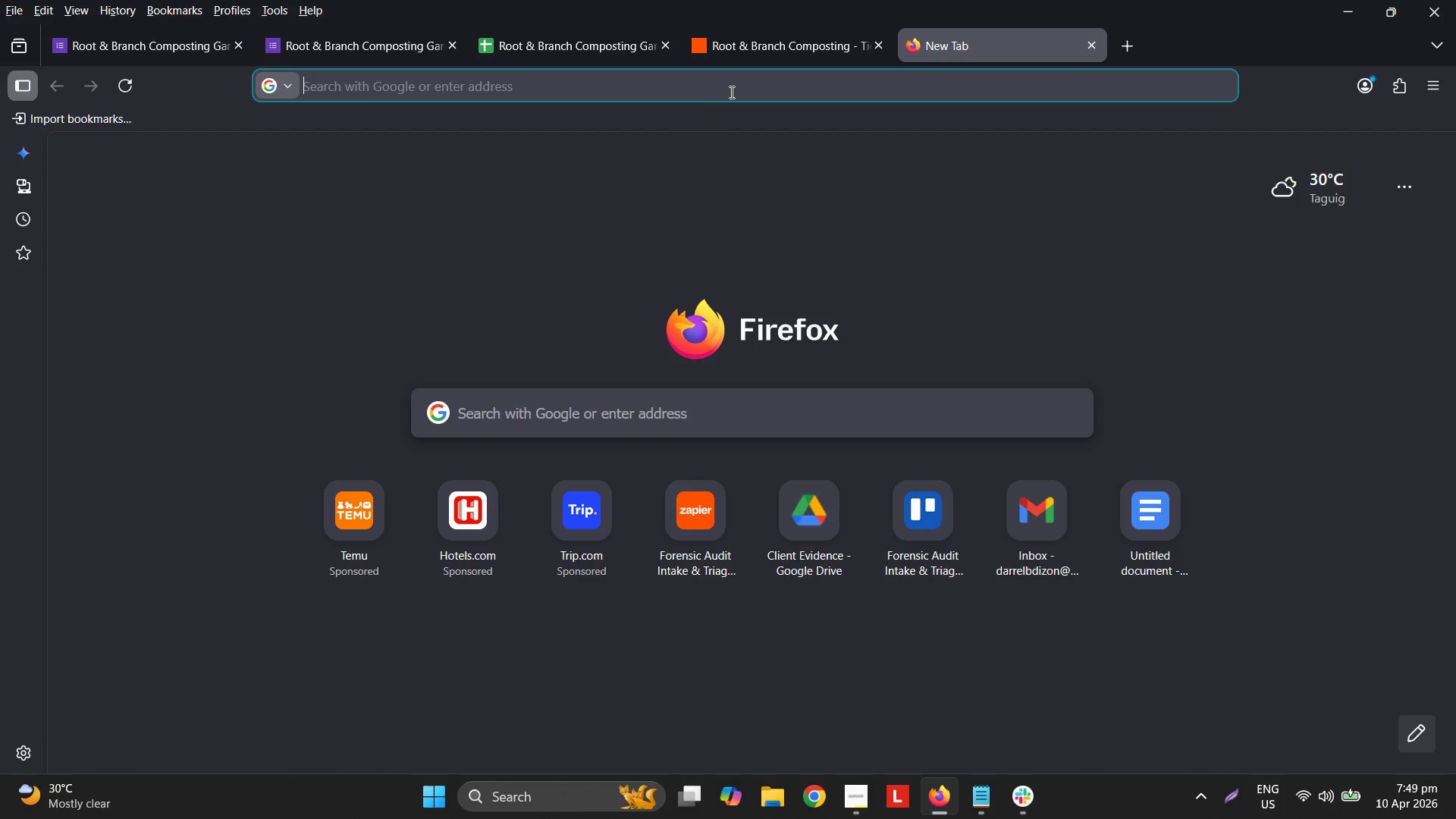 
key(Z)
 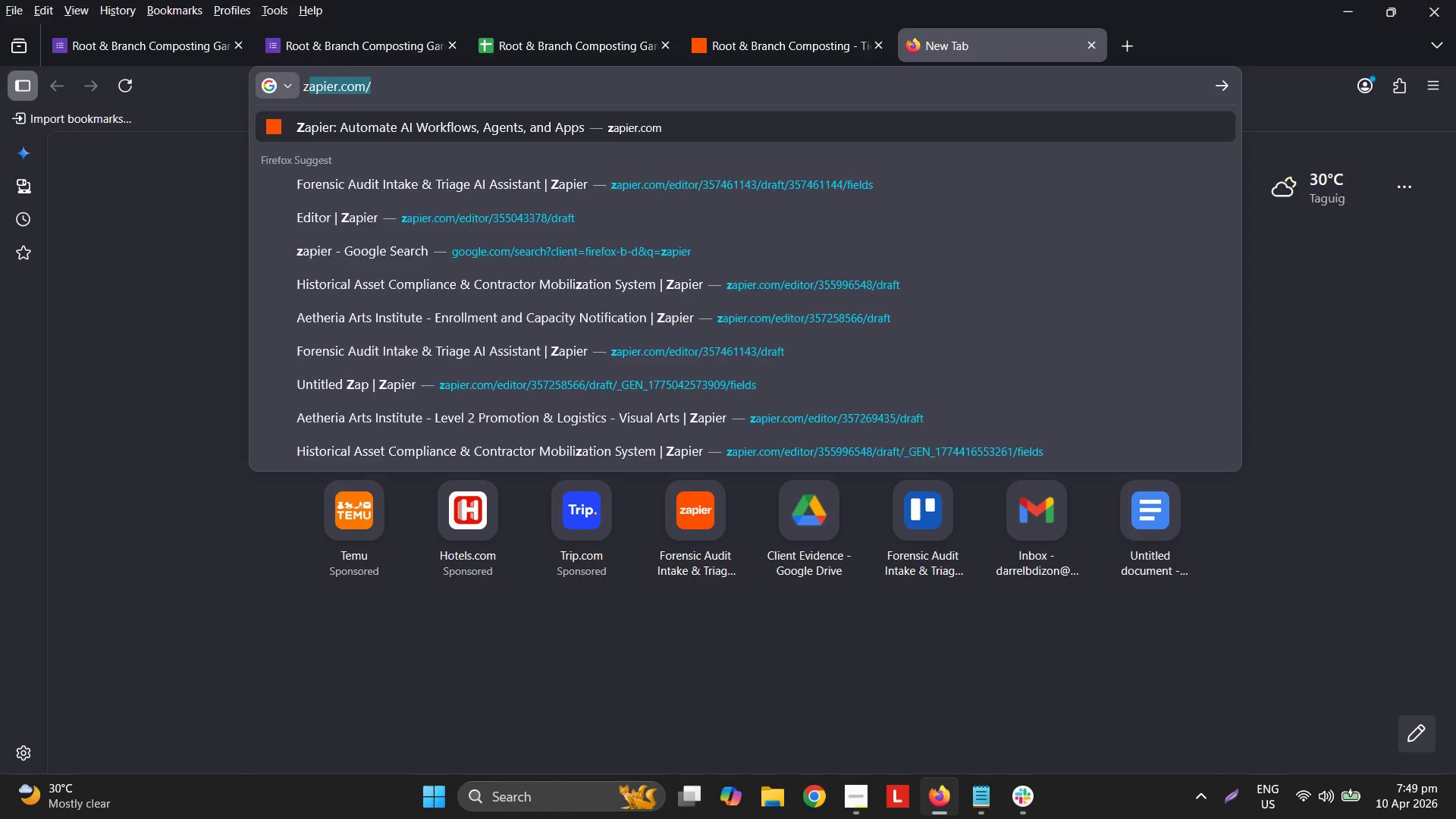 
key(CapsLock)
 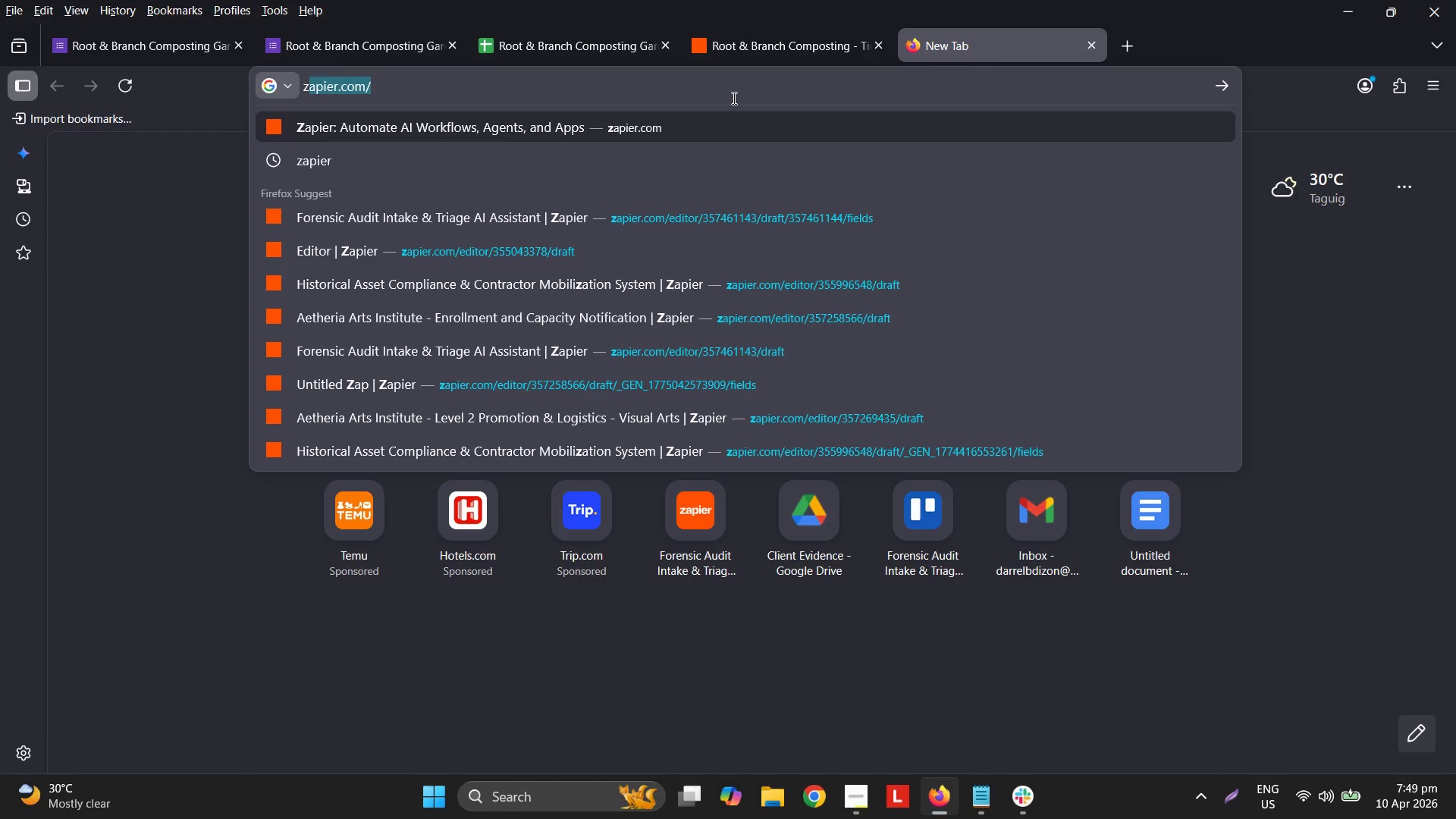 
key(Enter)
 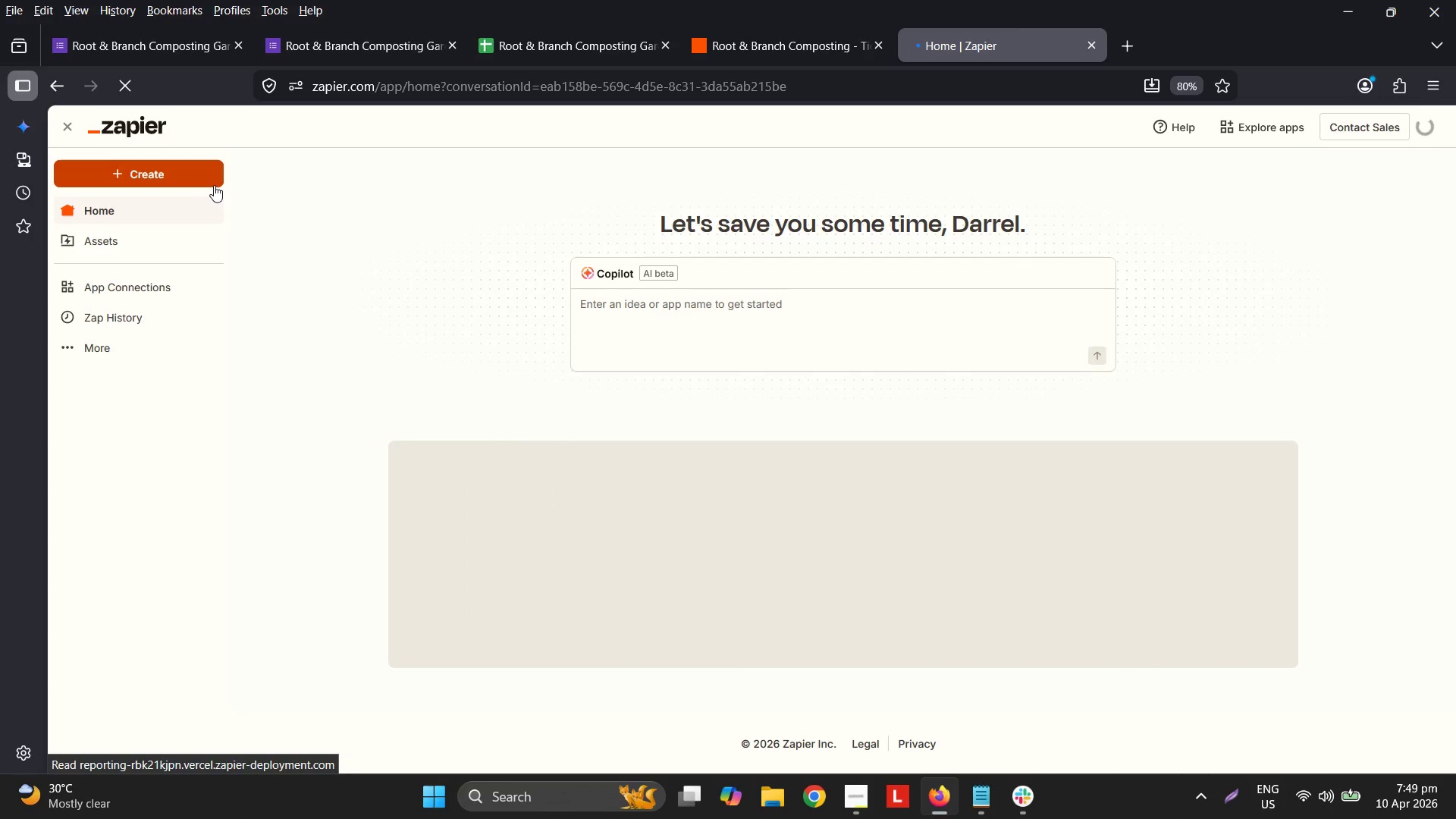 
wait(9.84)
 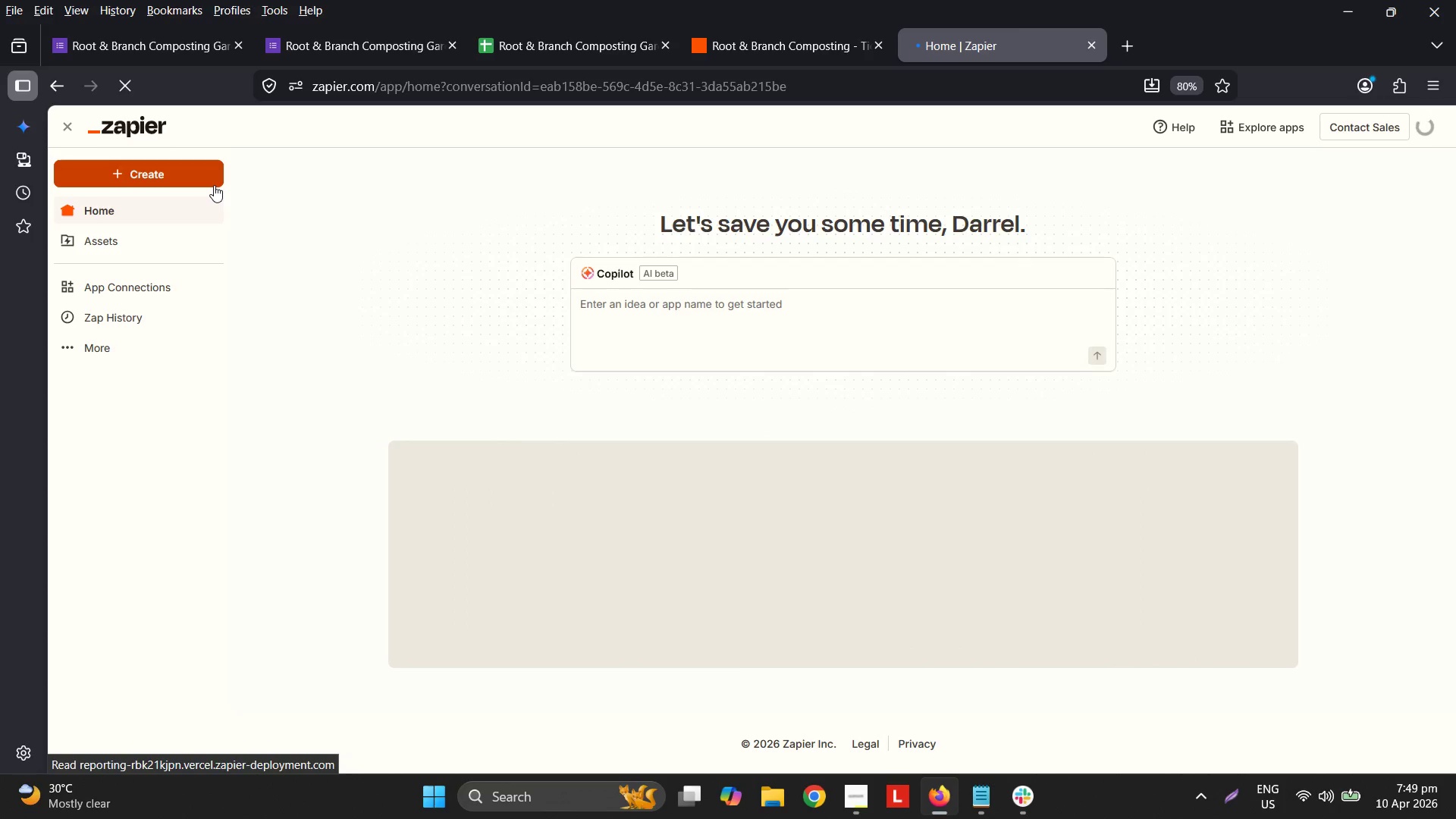 
left_click([199, 219])
 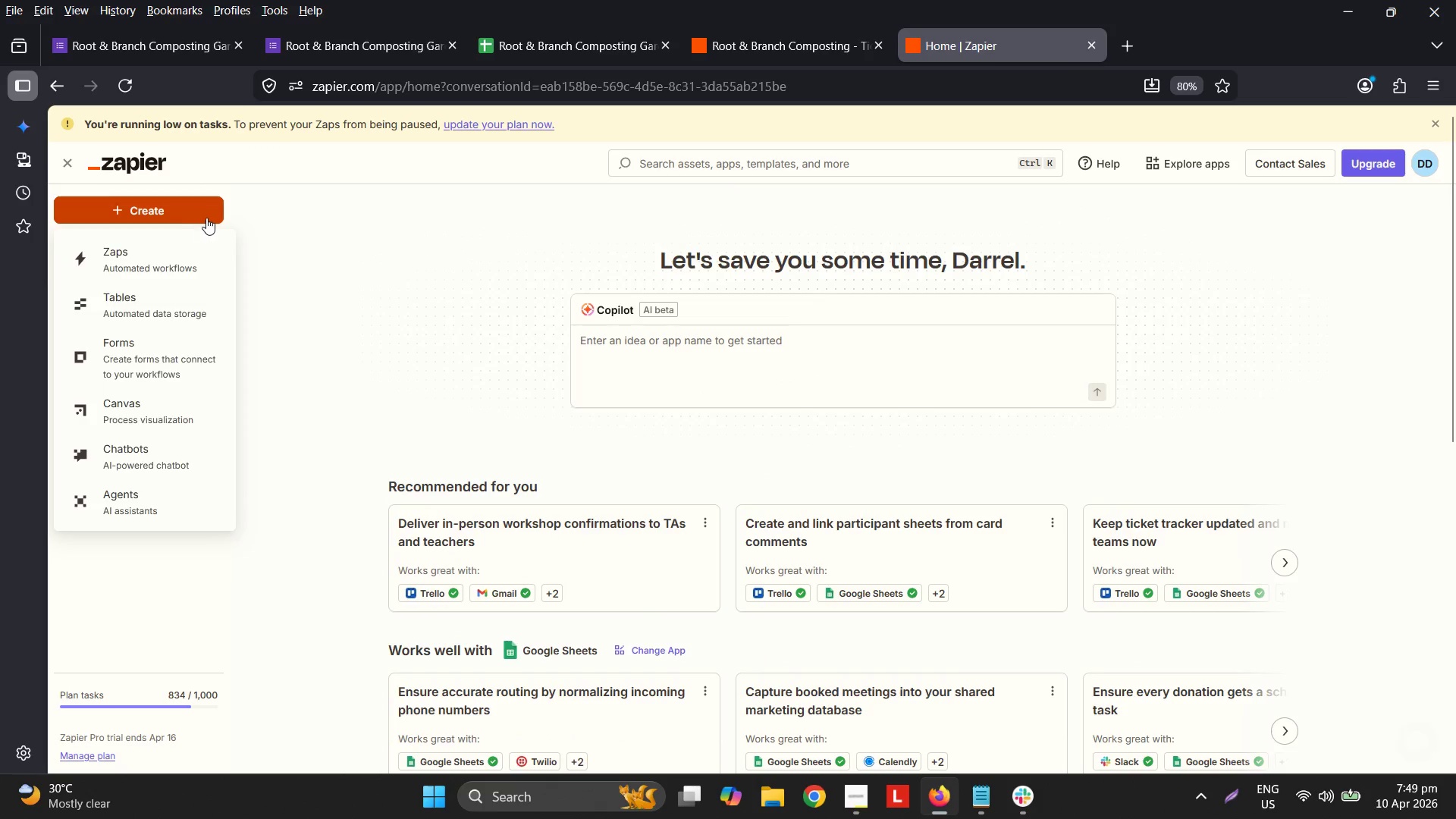 
left_click([190, 262])
 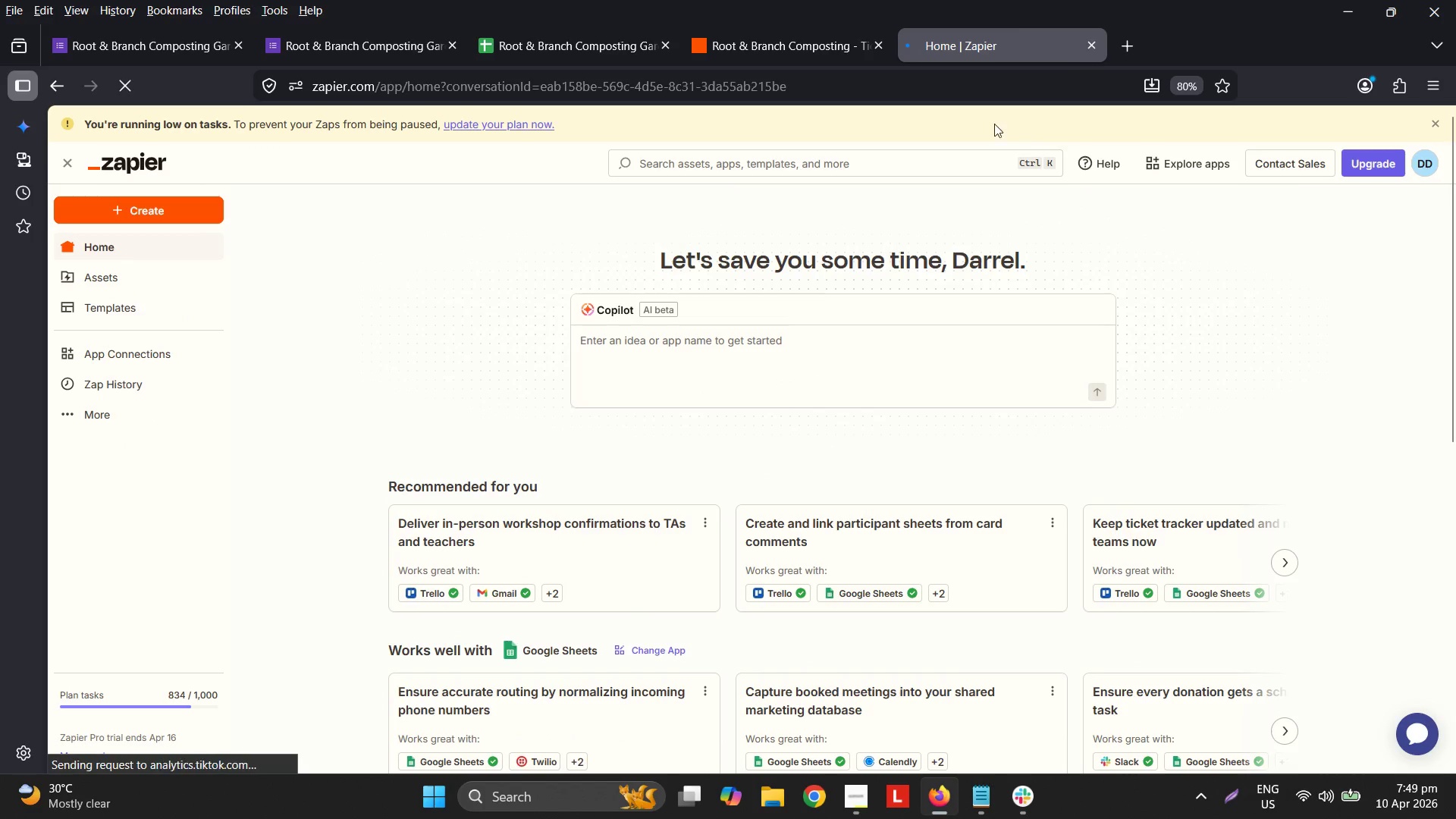 
left_click([794, 53])
 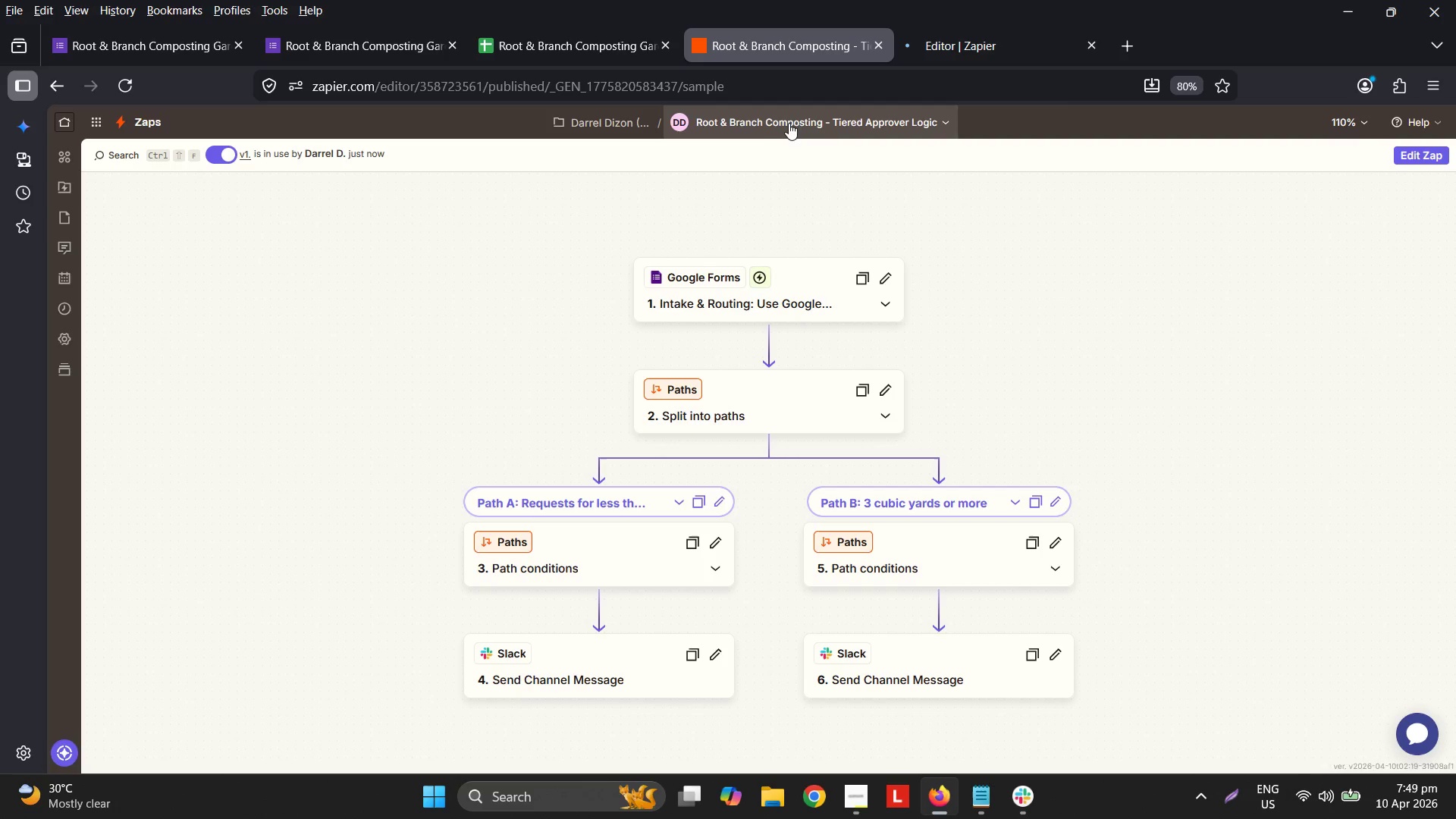 
left_click([793, 123])
 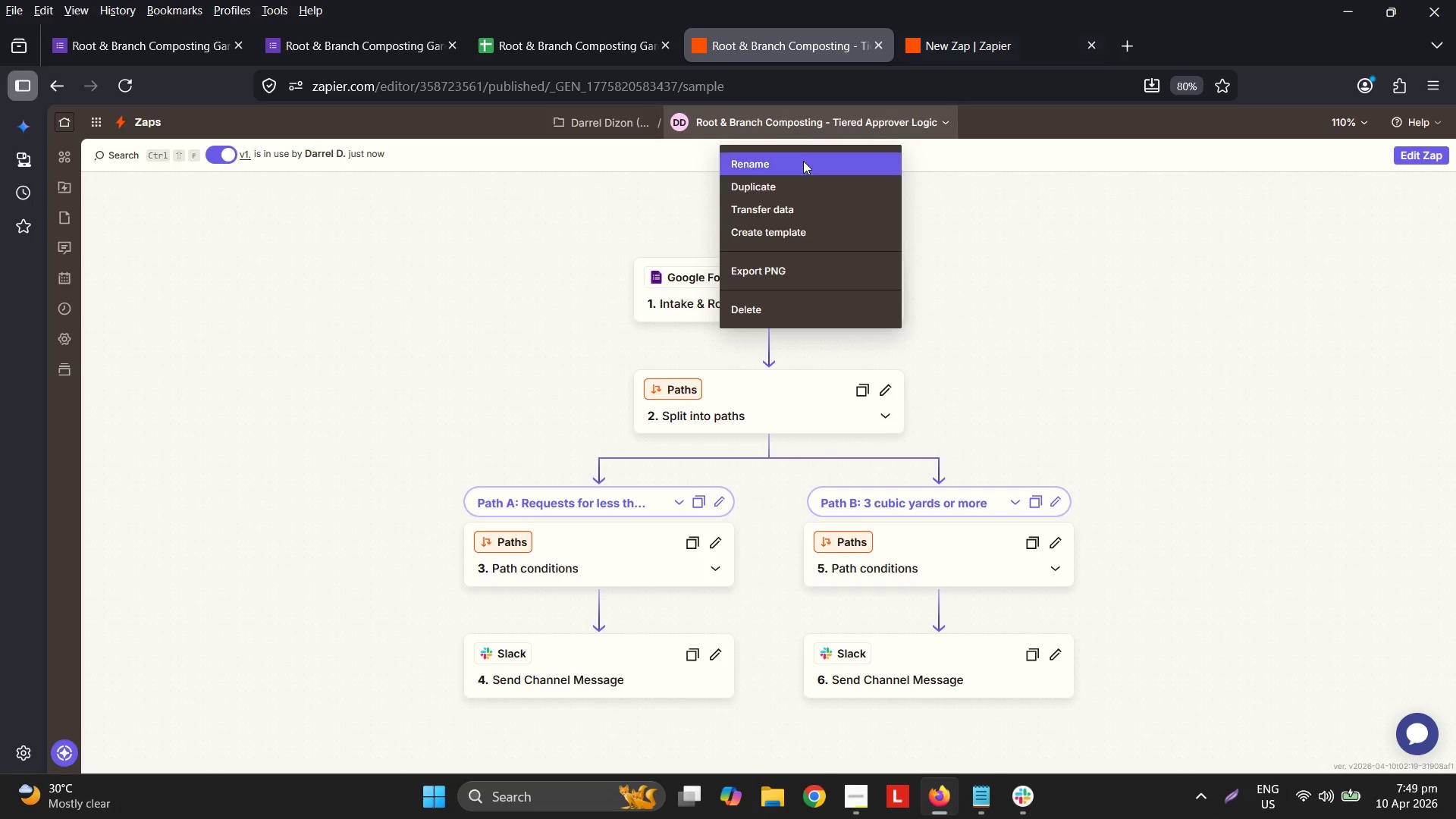 
left_click([803, 164])
 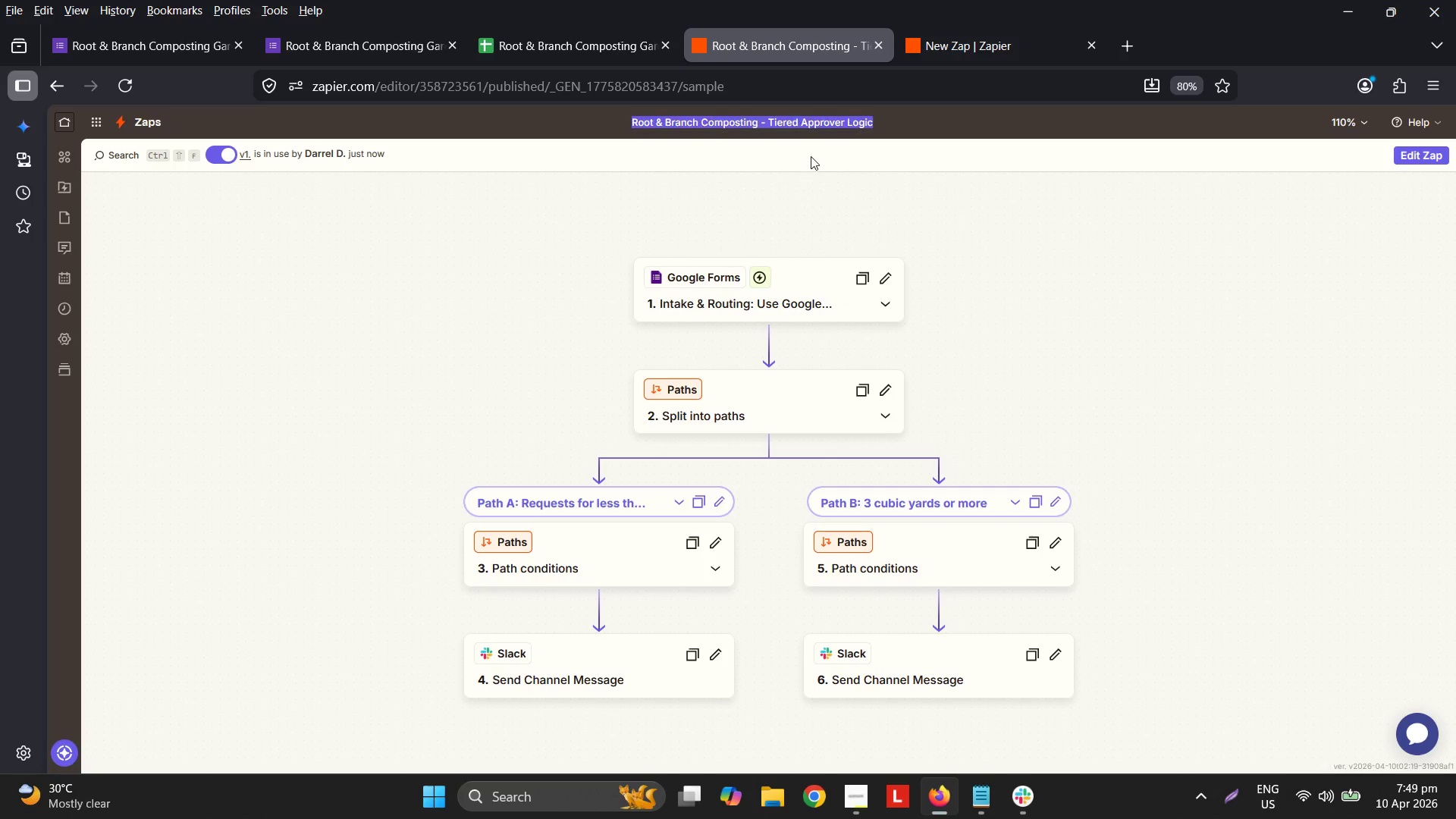 
key(Control+ControlLeft)
 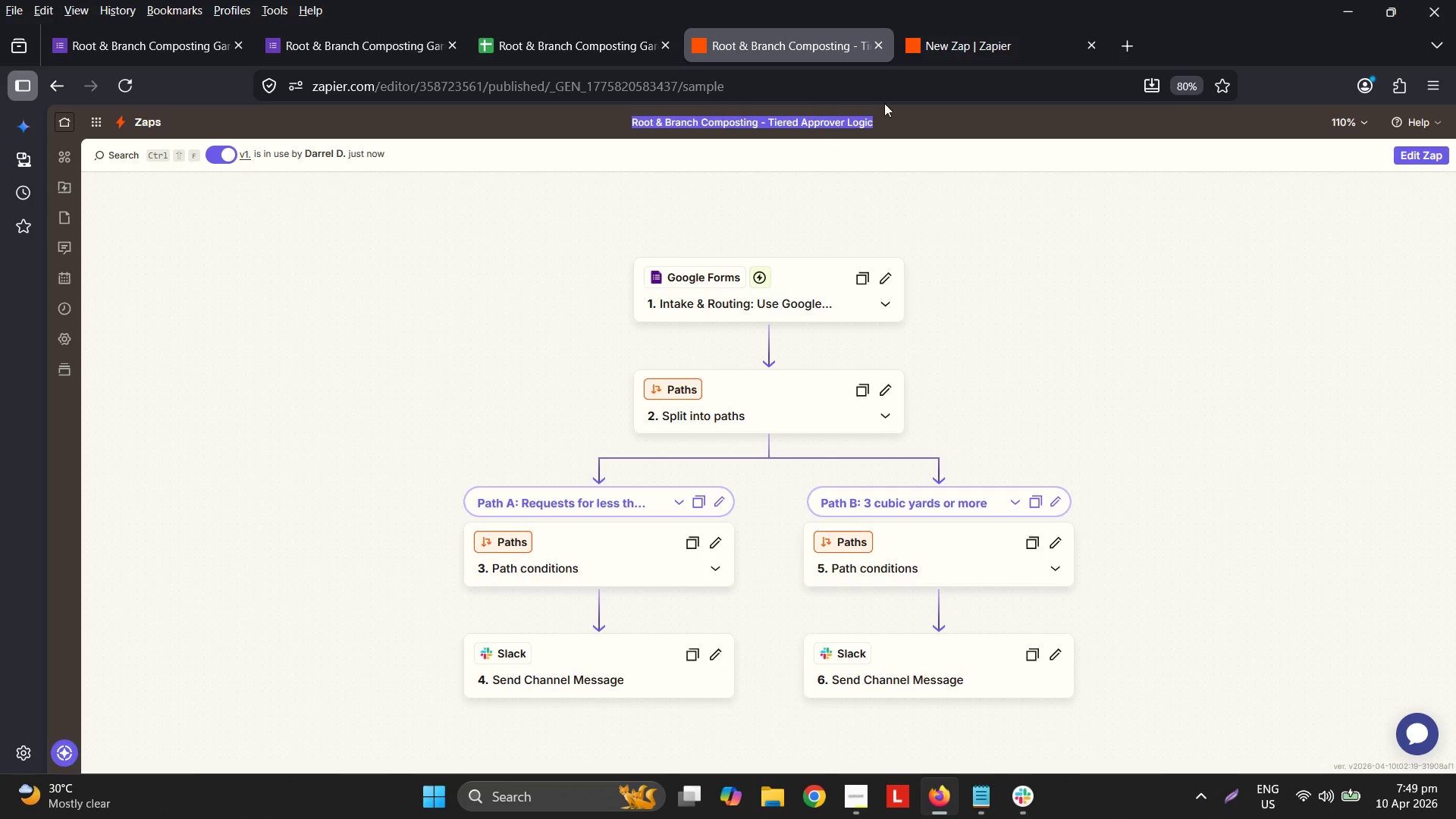 
key(Control+C)
 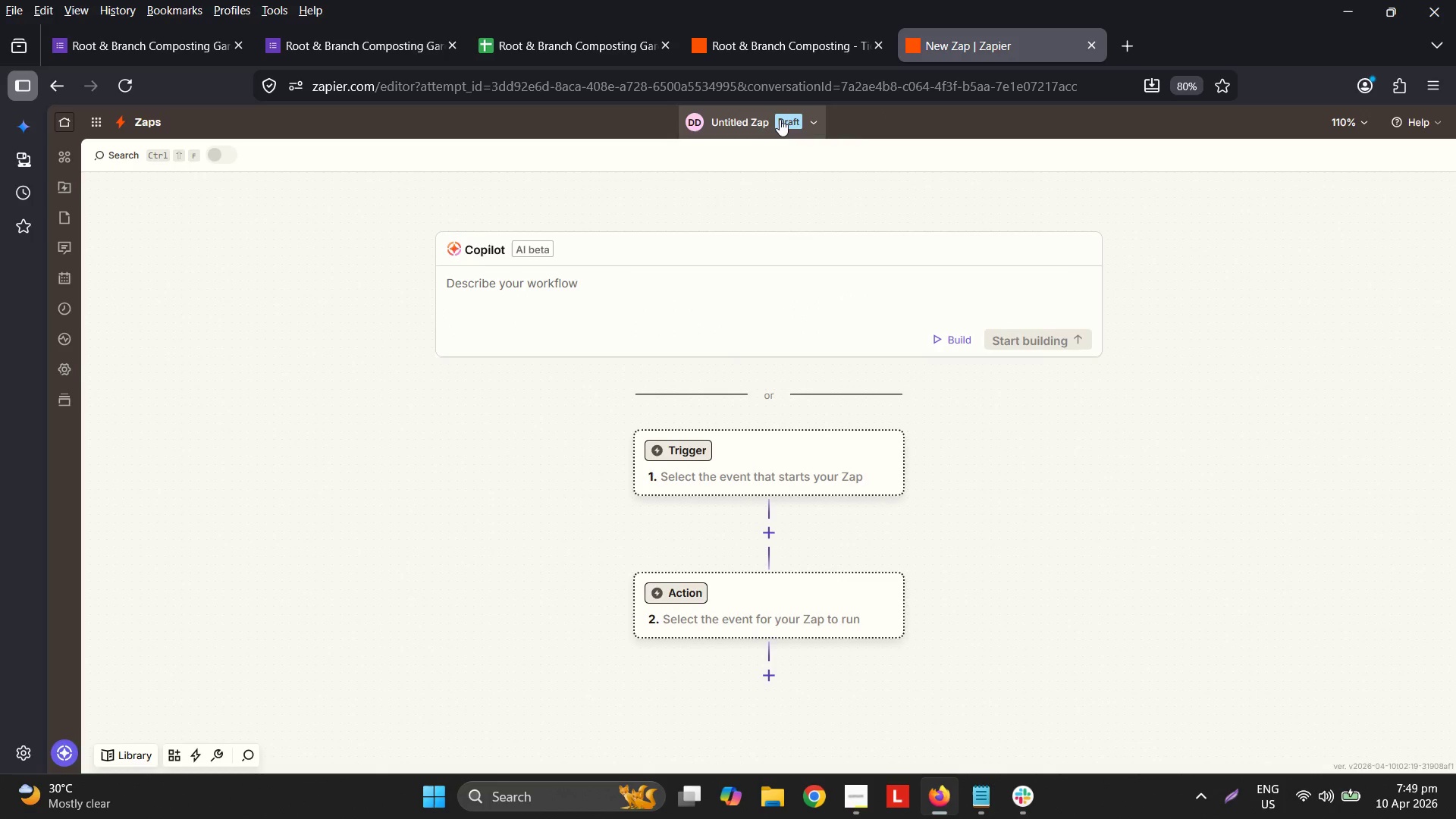 
key(Control+ControlLeft)
 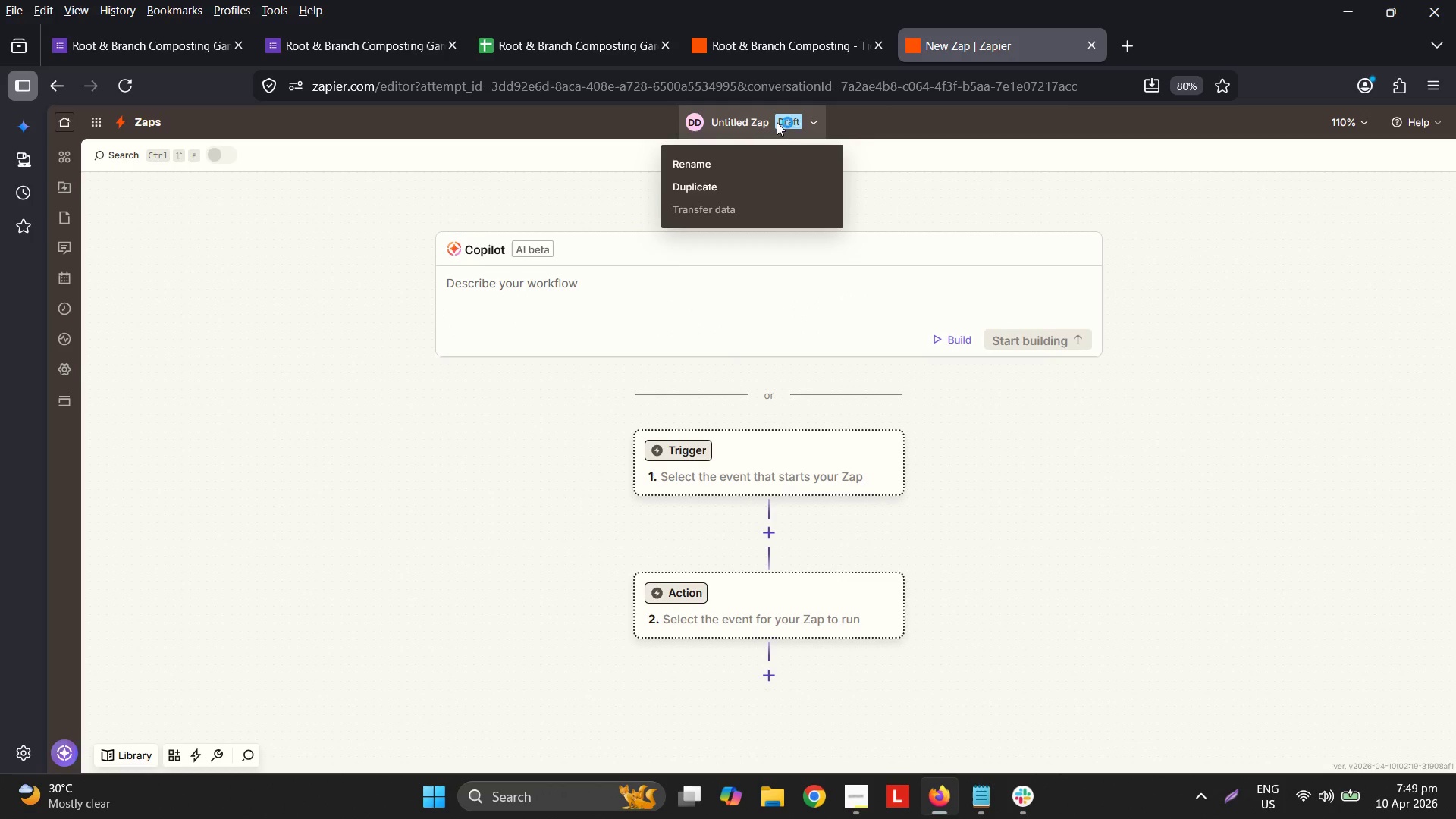 
key(Control+V)
 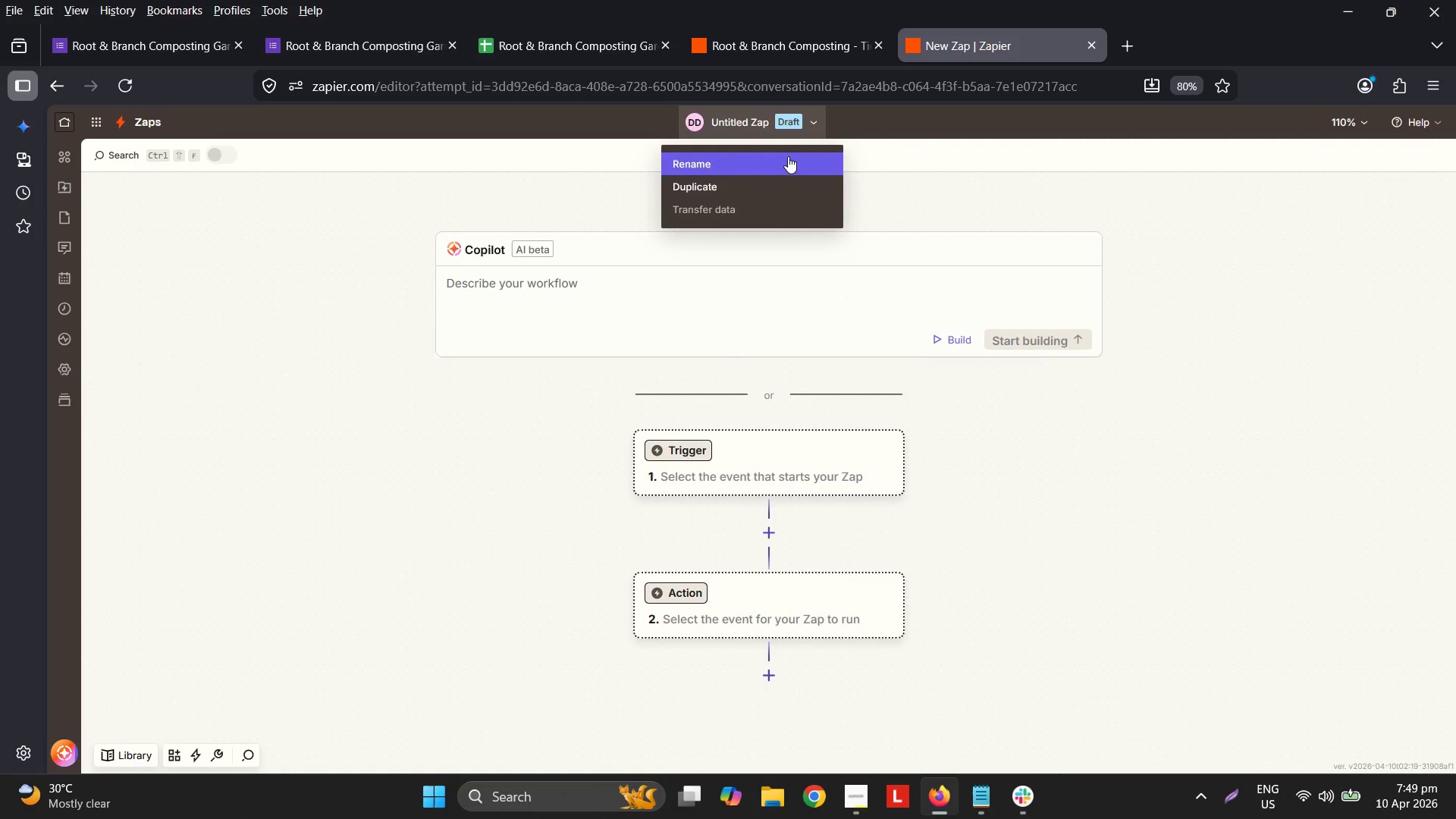 
key(Control+ControlLeft)
 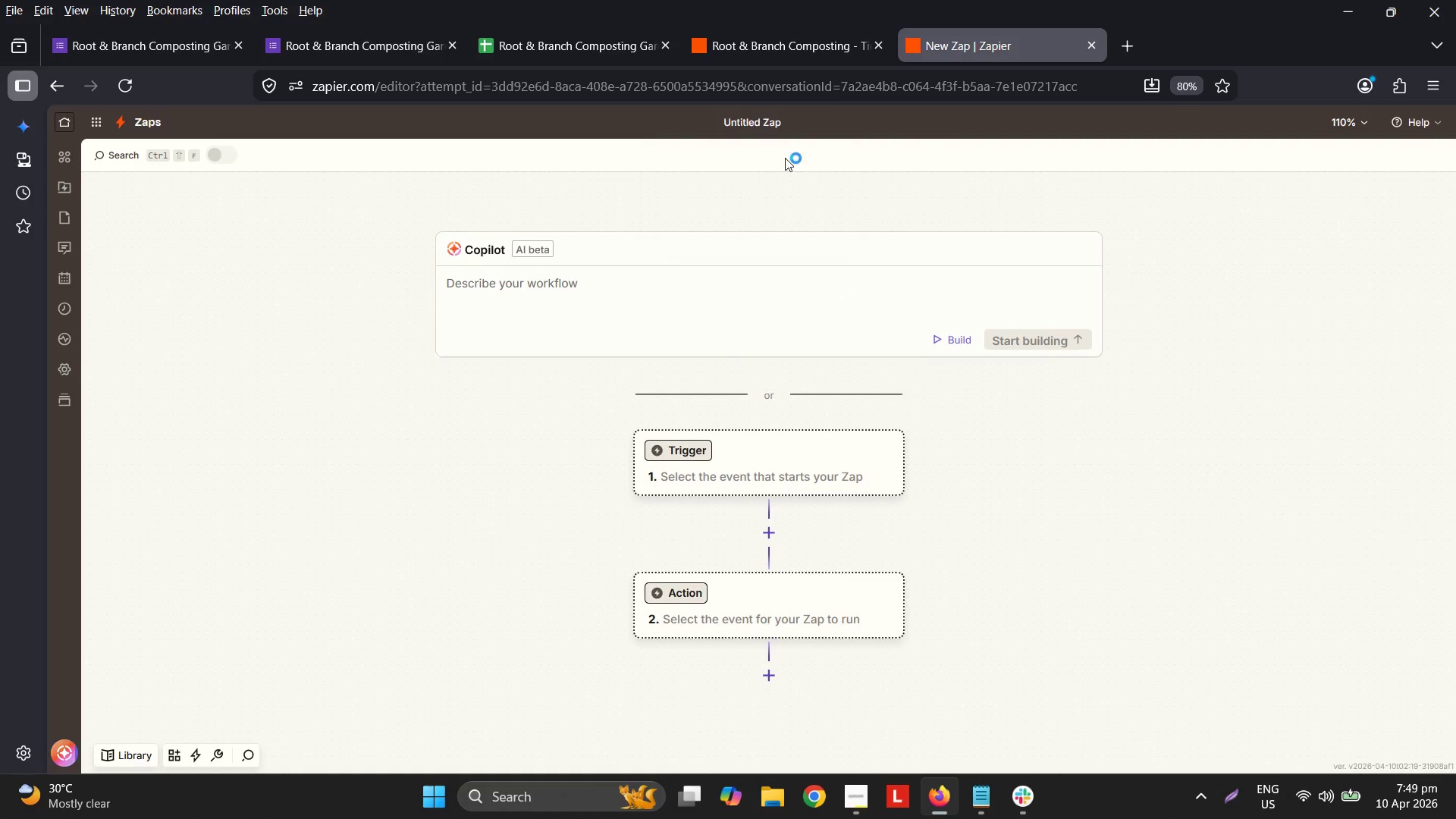 
key(Control+V)
 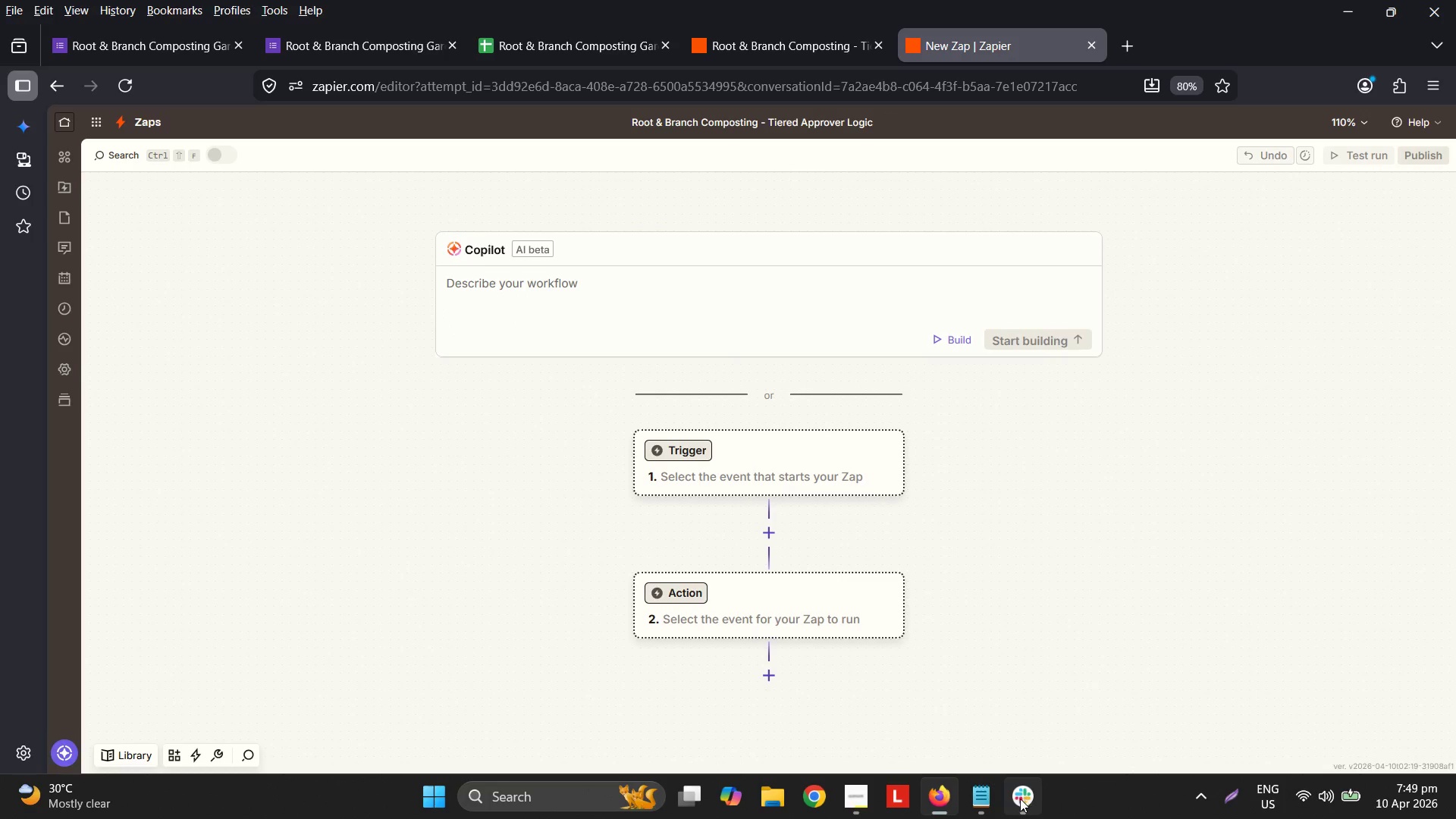 
left_click([863, 807])